 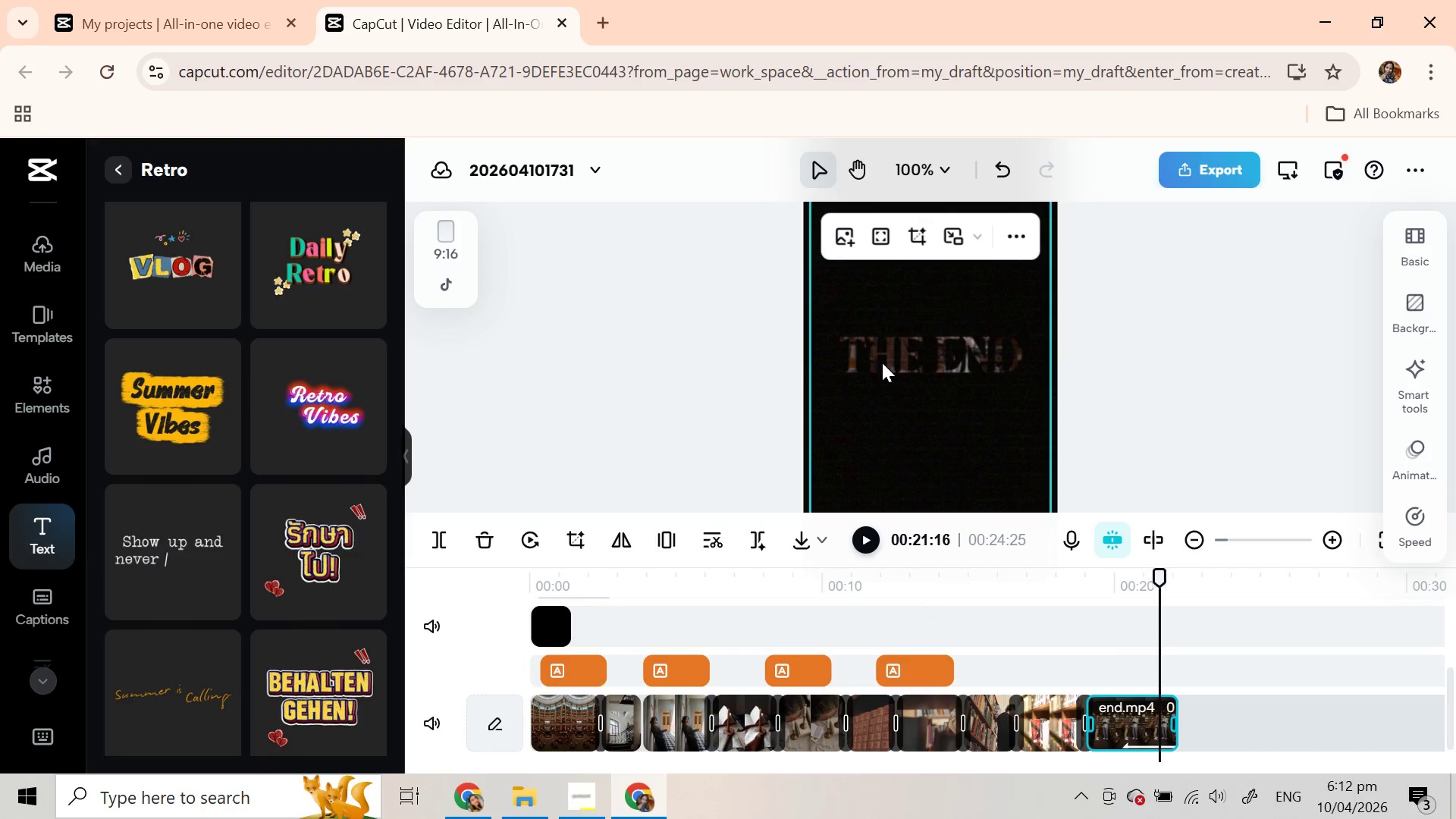 
mouse_move([1418, 338])
 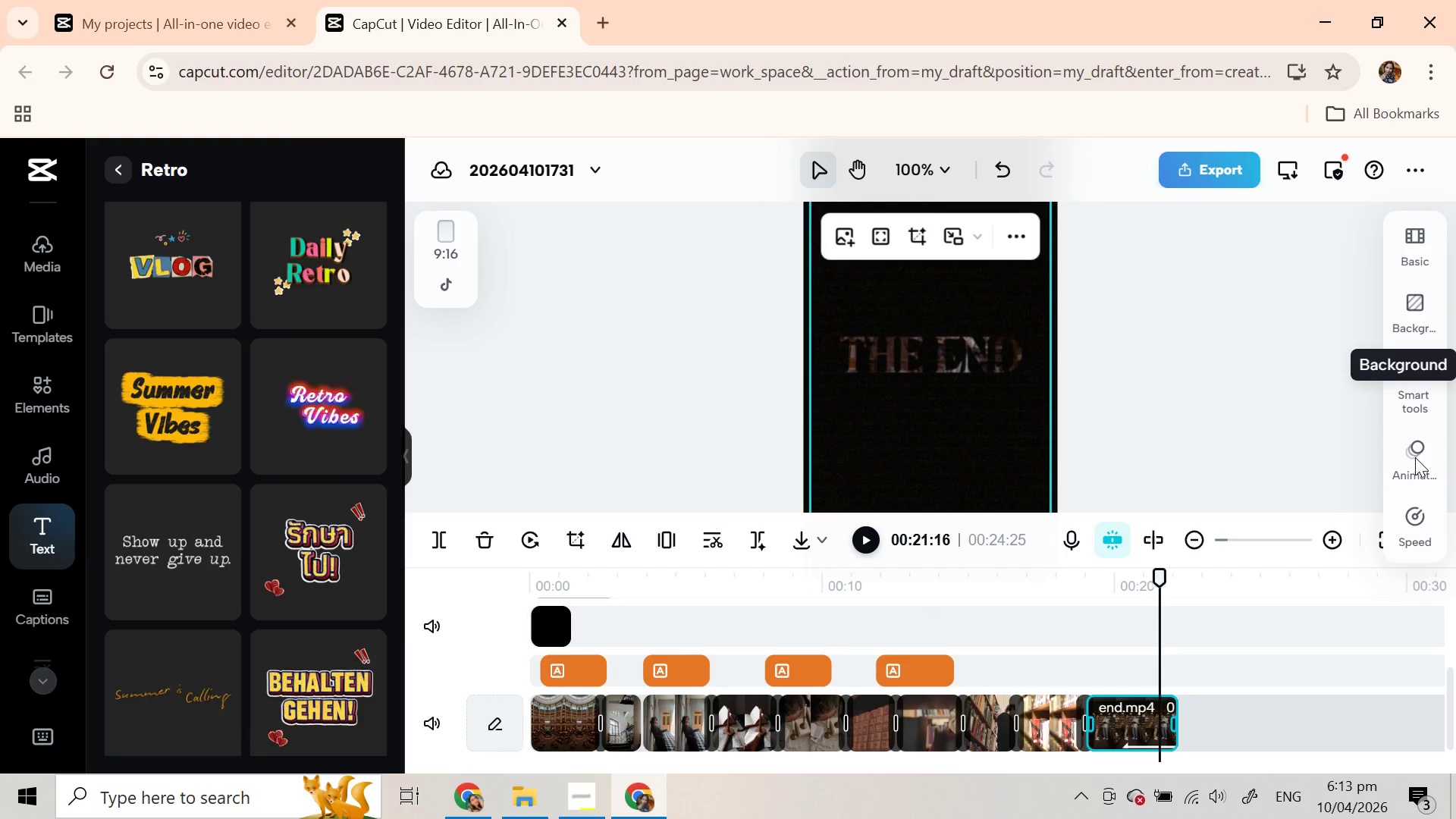 
left_click([1415, 457])
 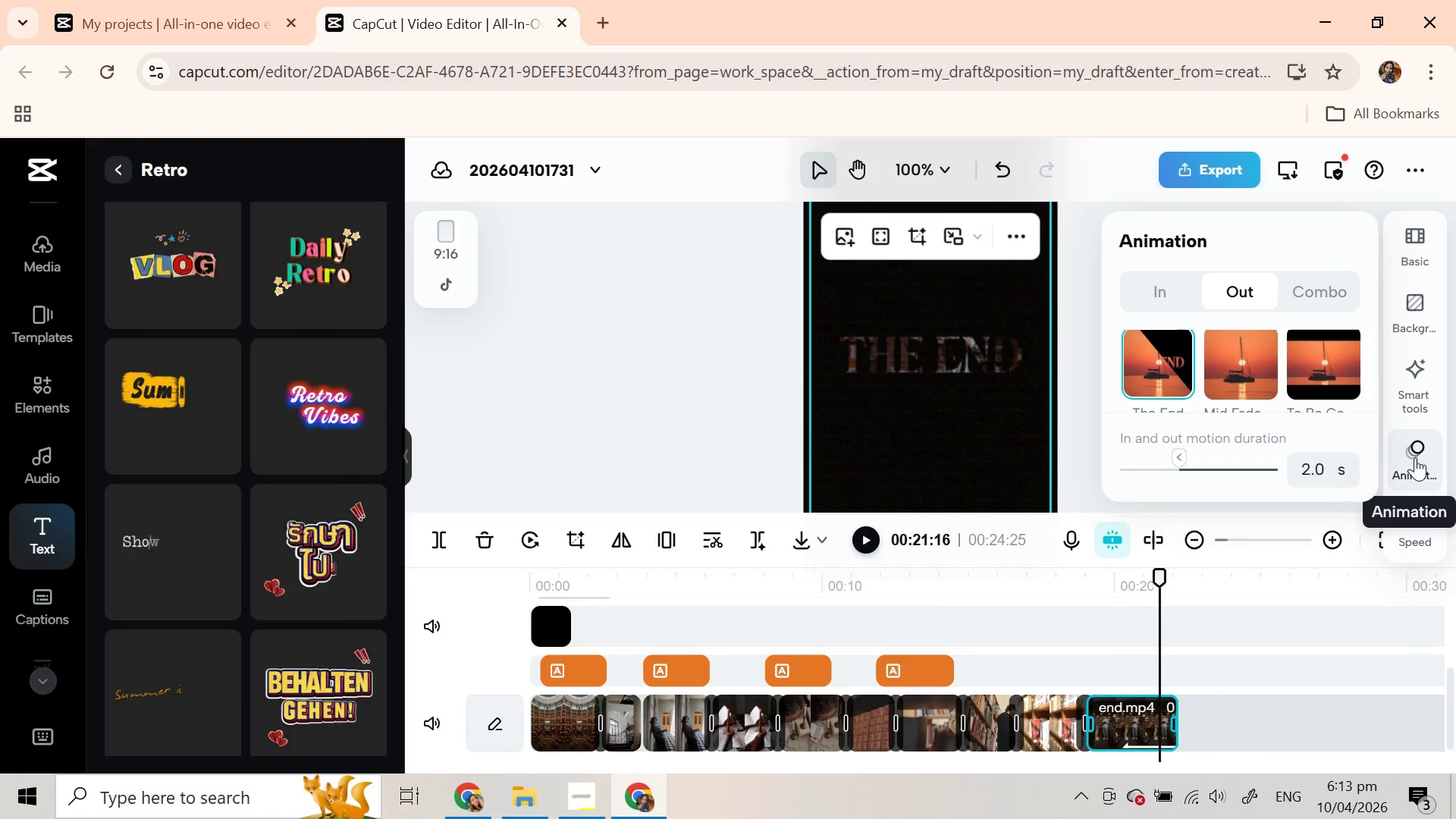 
scroll: coordinate [1259, 358], scroll_direction: down, amount: 6.0
 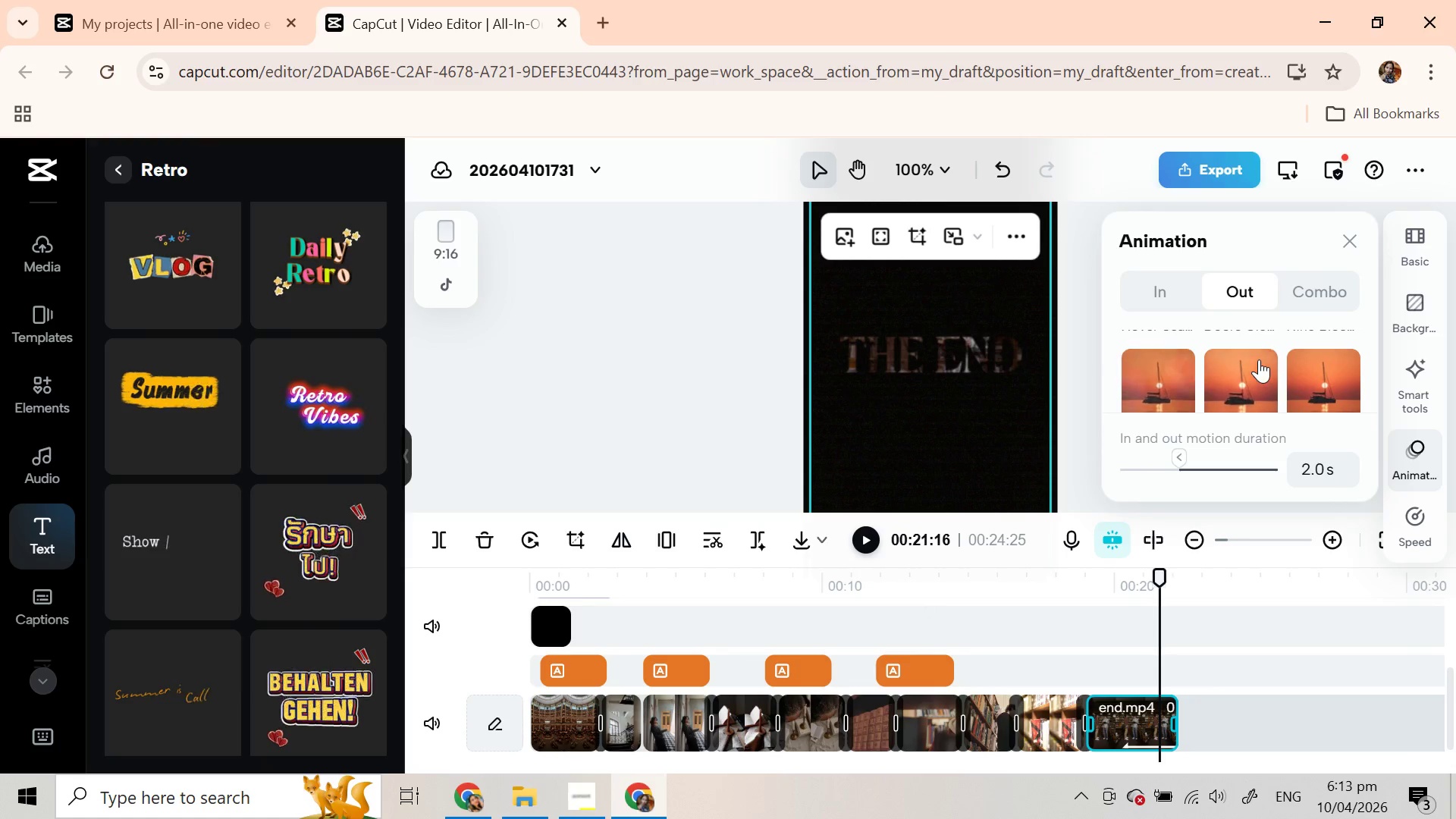 
scroll: coordinate [1259, 359], scroll_direction: down, amount: 1.0
 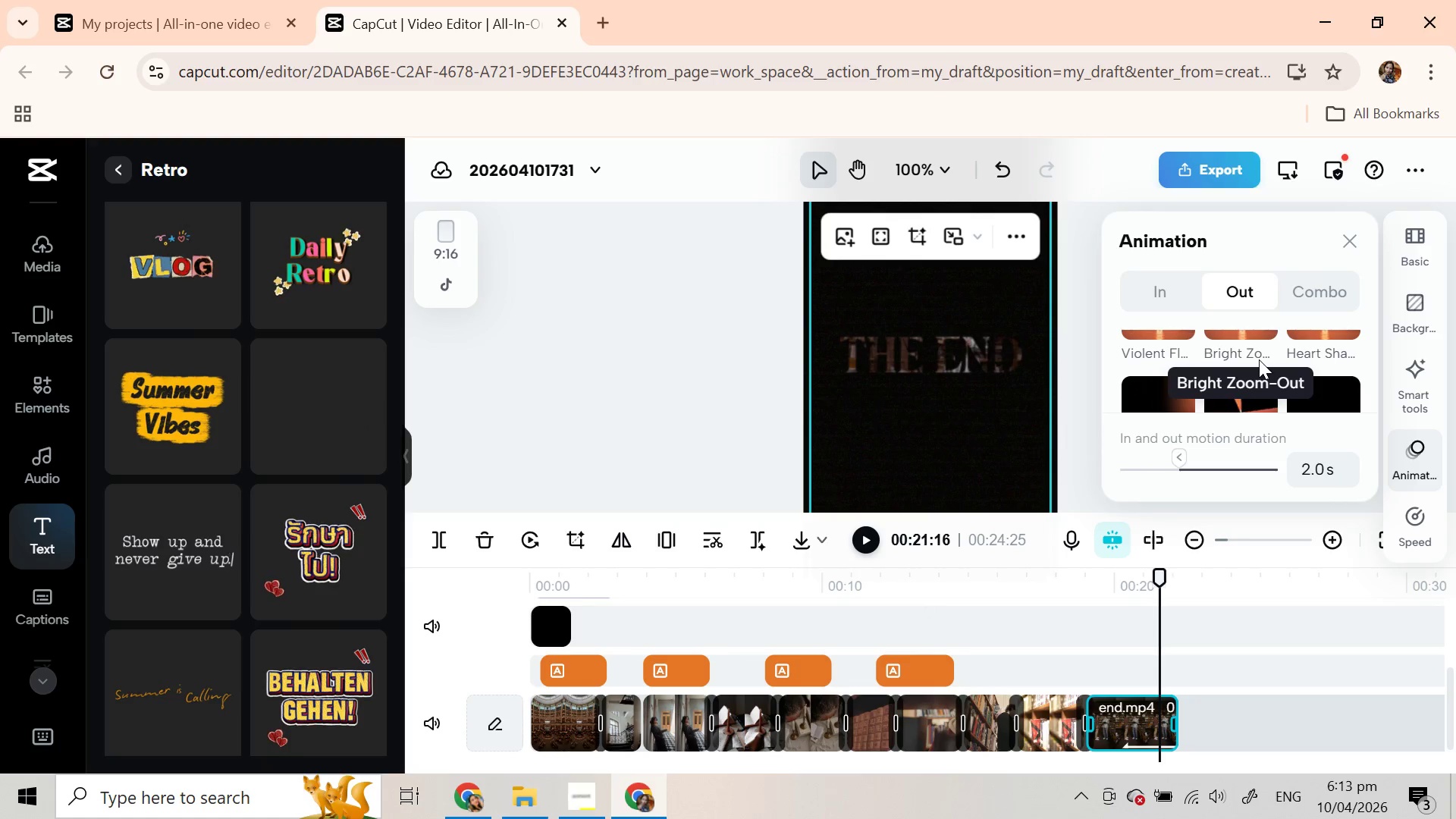 
scroll: coordinate [1259, 359], scroll_direction: up, amount: 1.0
 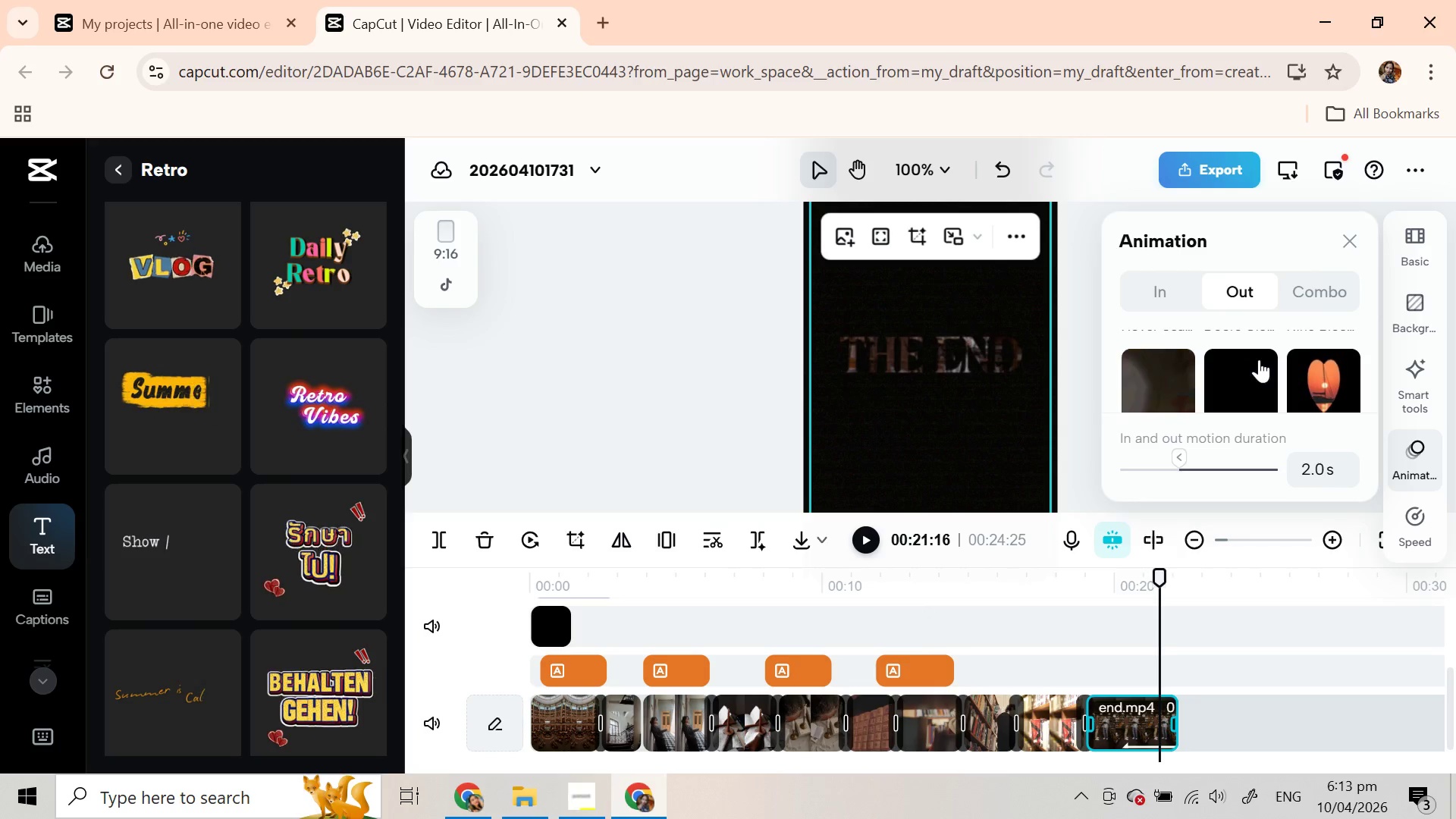 
scroll: coordinate [1259, 359], scroll_direction: down, amount: 2.0
 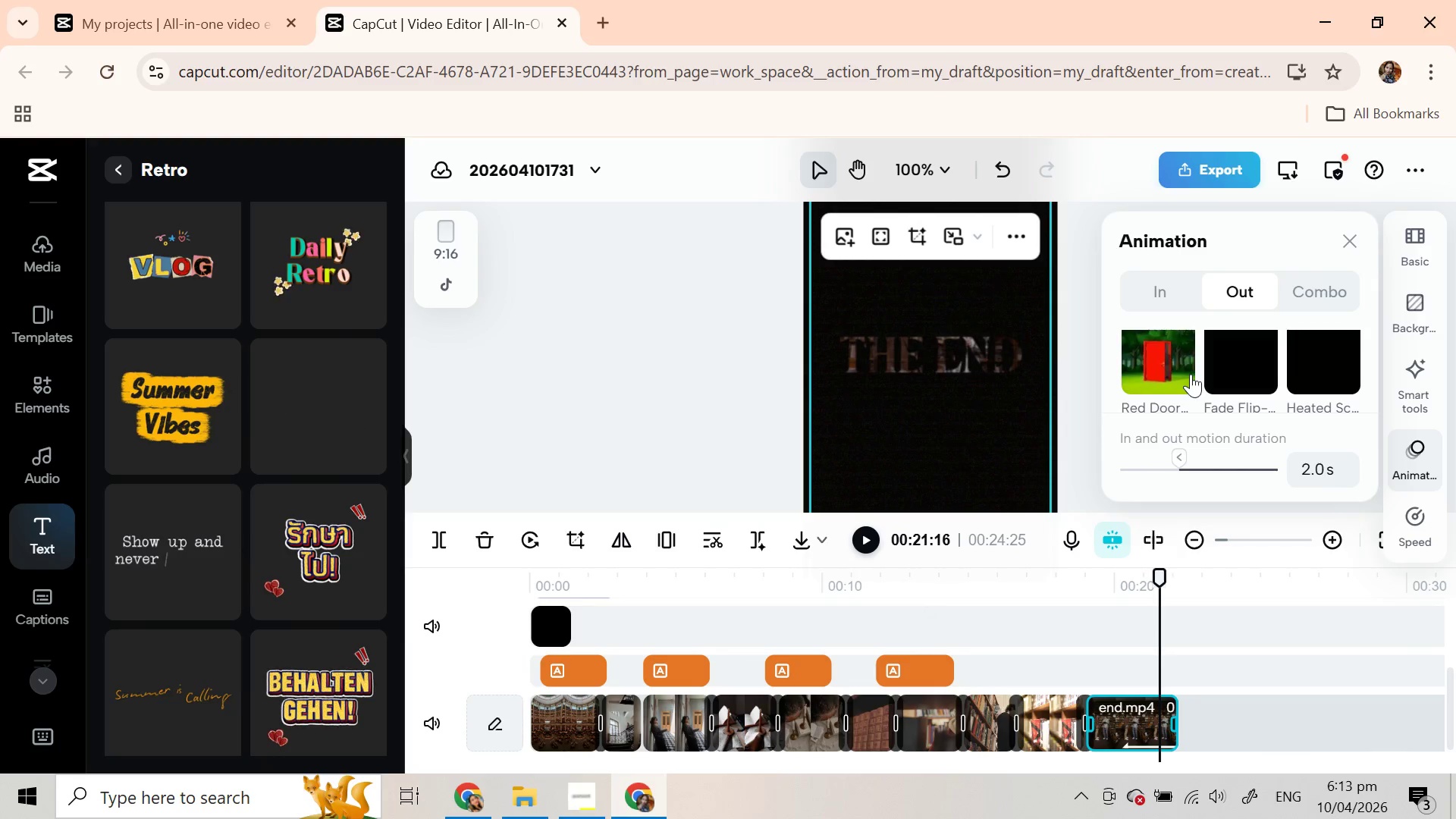 
wait(6.84)
 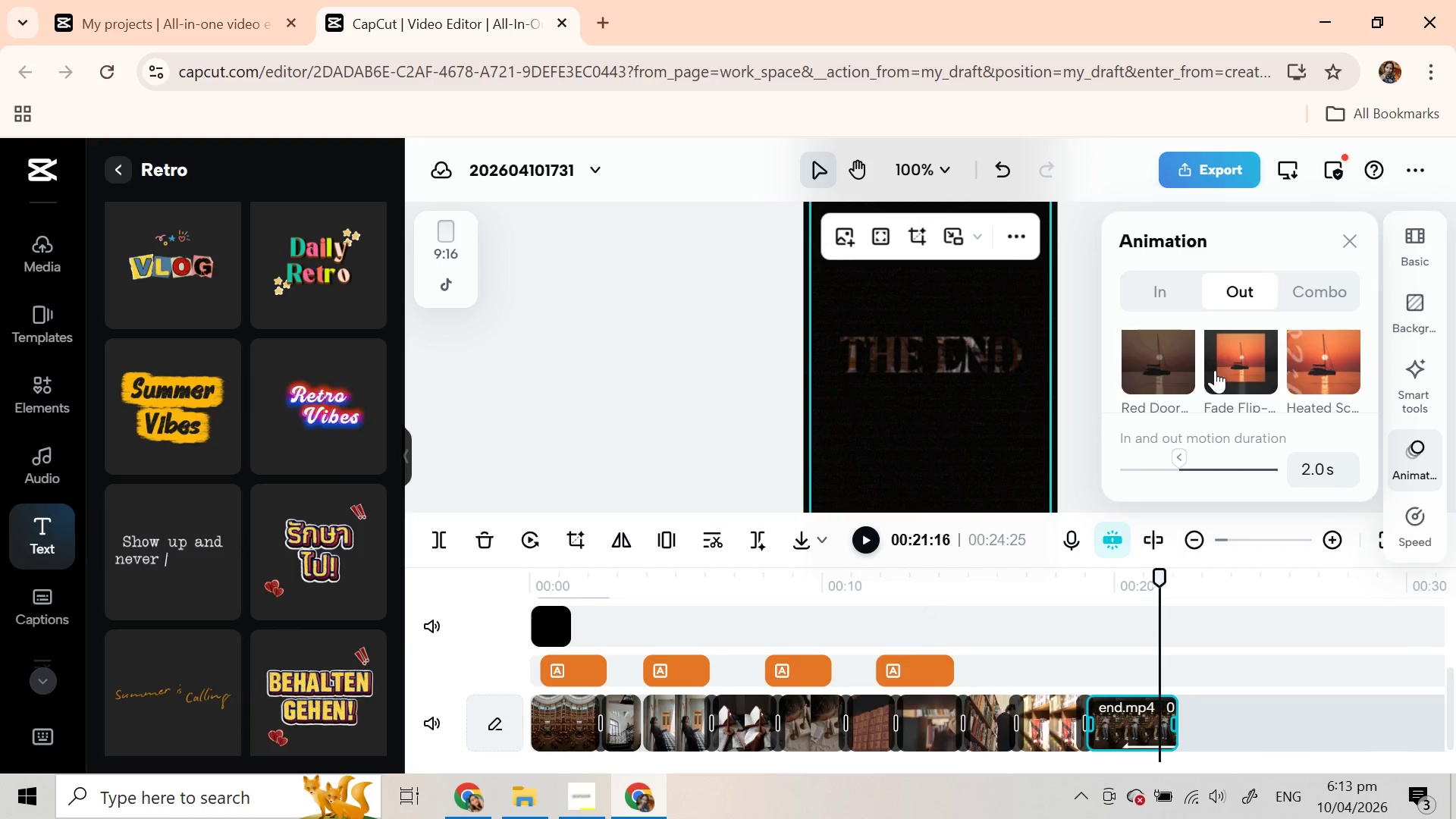 
left_click([1170, 378])
 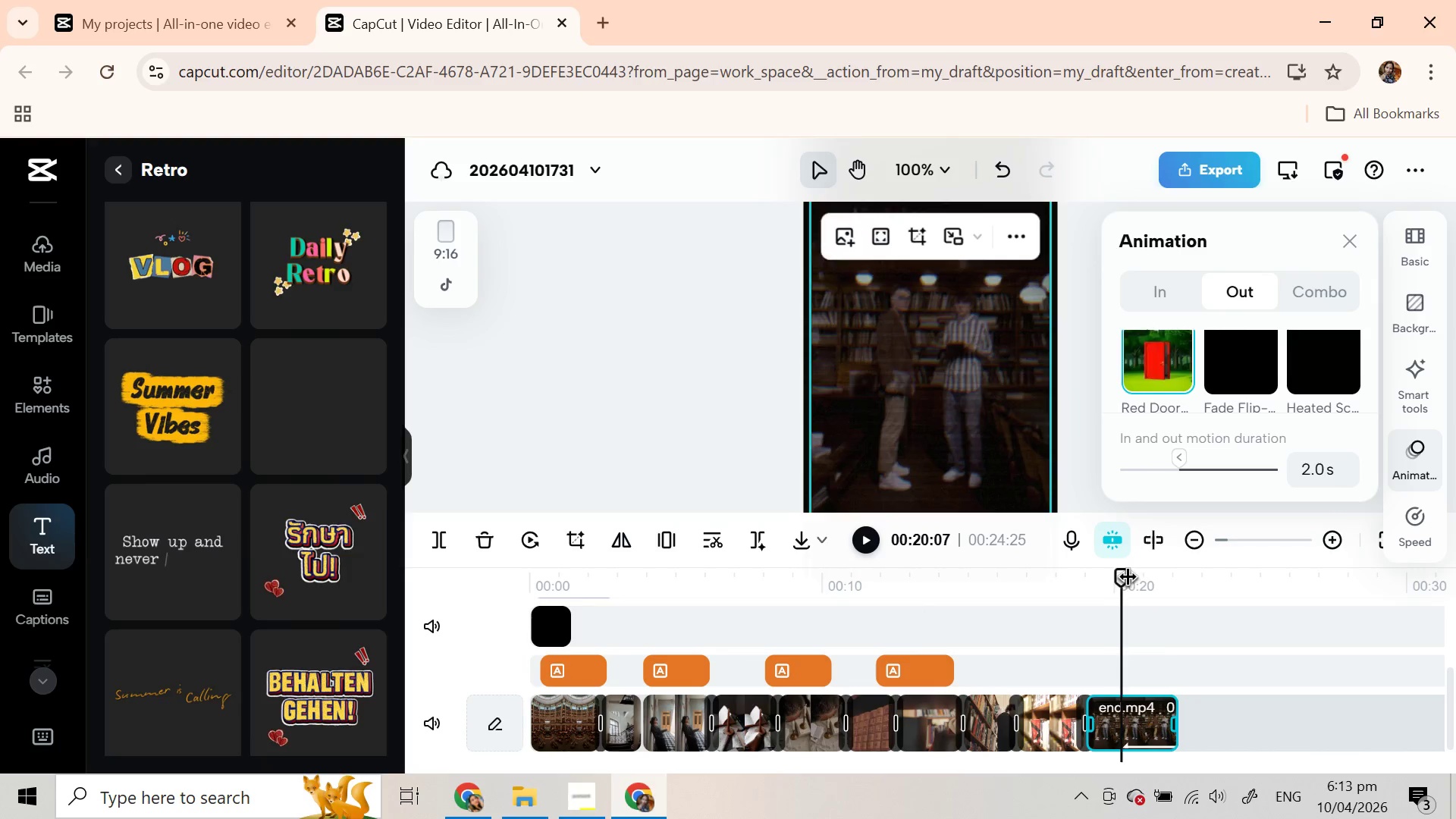 
wait(9.17)
 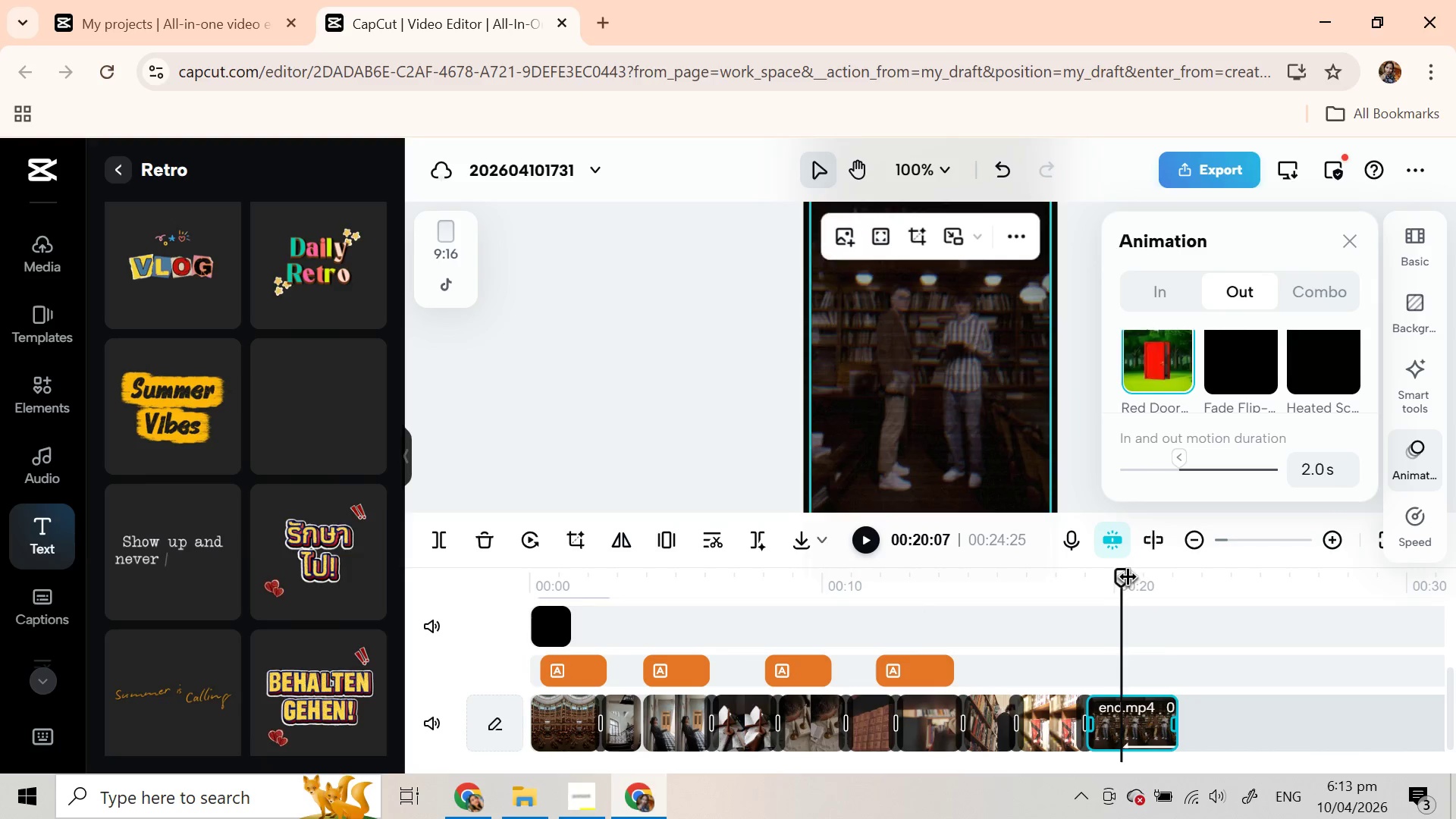 
left_click_drag(start_coordinate=[1172, 722], to_coordinate=[1192, 723])
 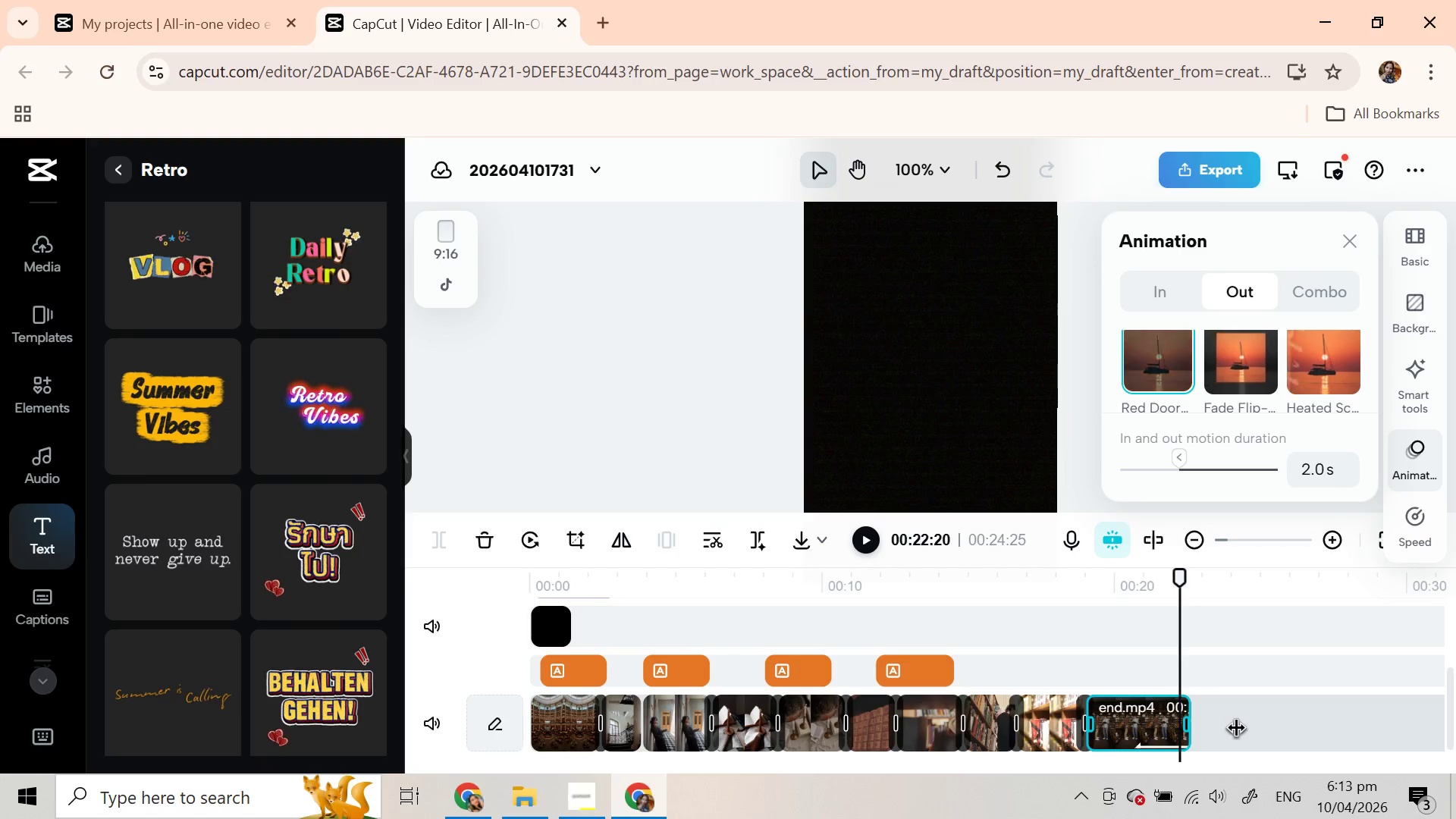 
left_click([1237, 730])
 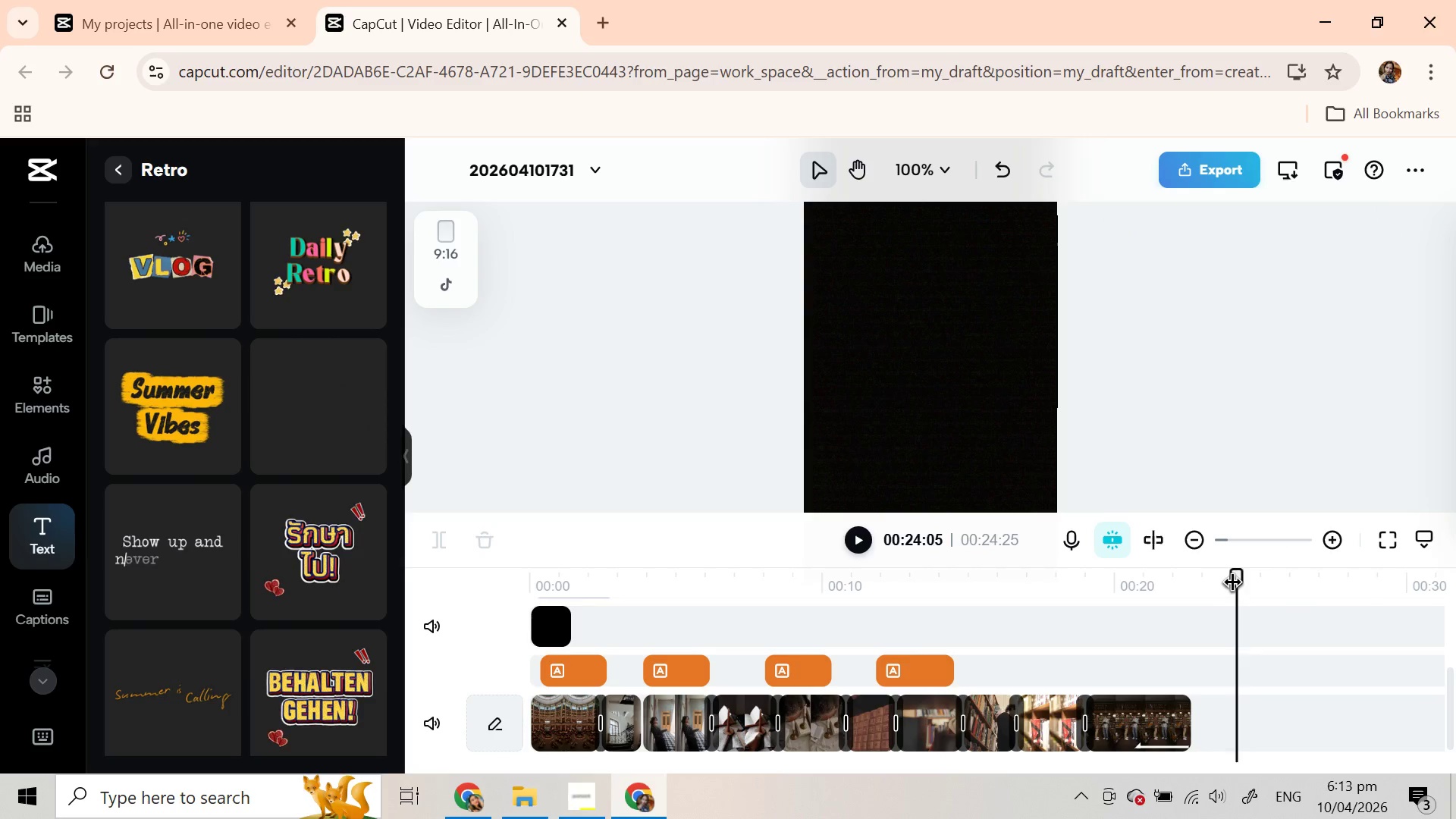 
left_click_drag(start_coordinate=[1234, 581], to_coordinate=[963, 622])
 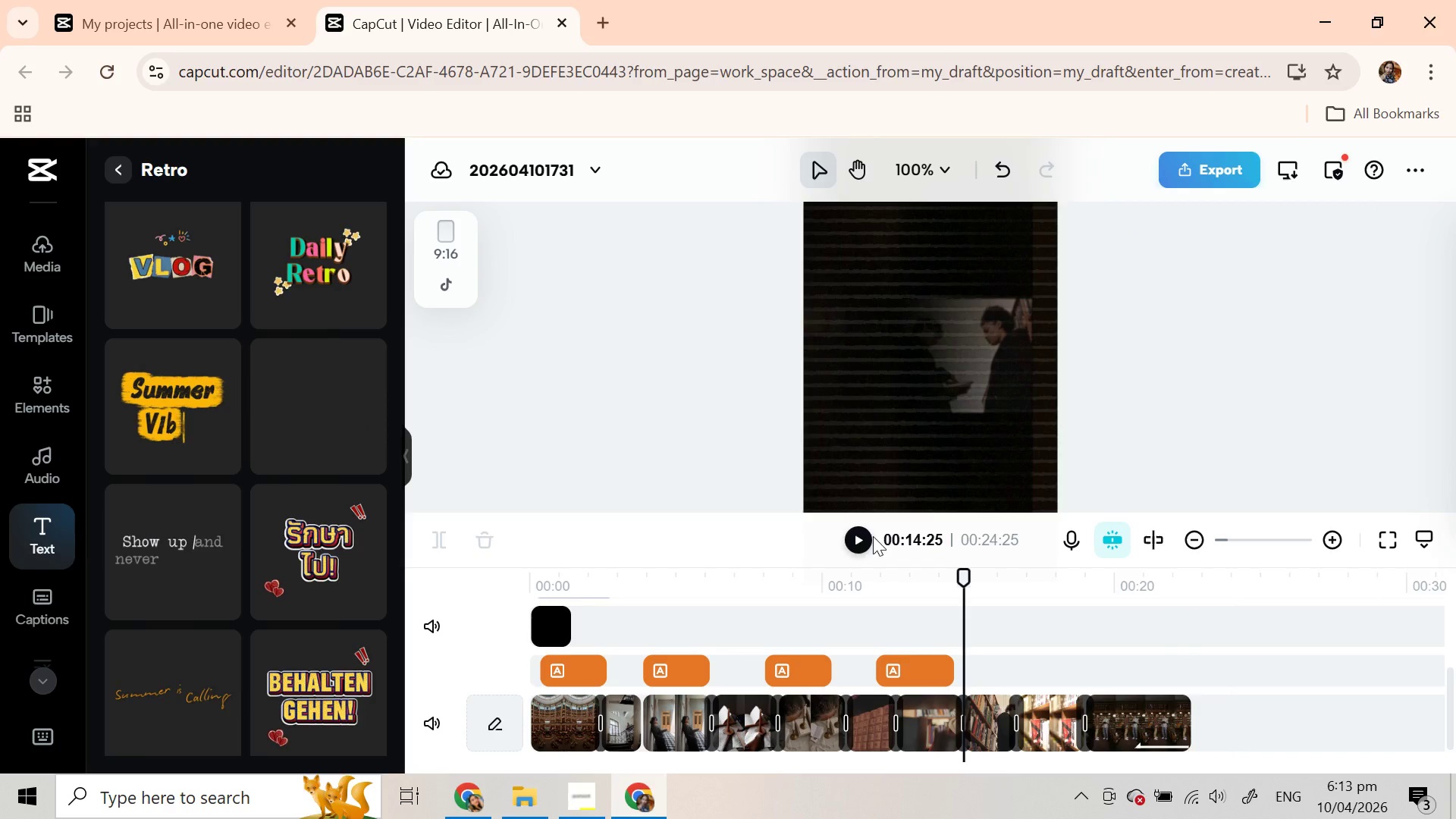 
left_click([862, 535])
 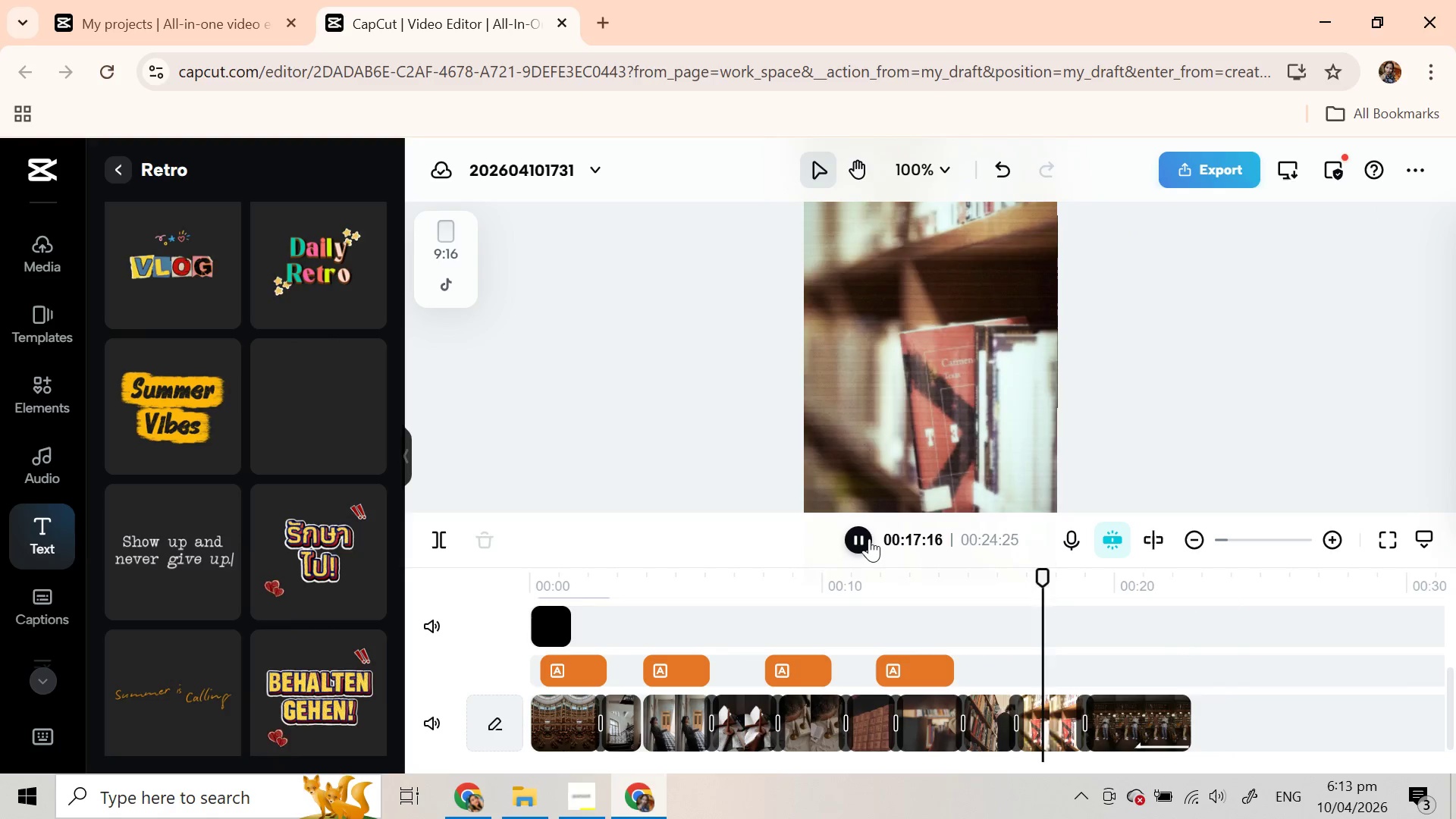 
wait(9.16)
 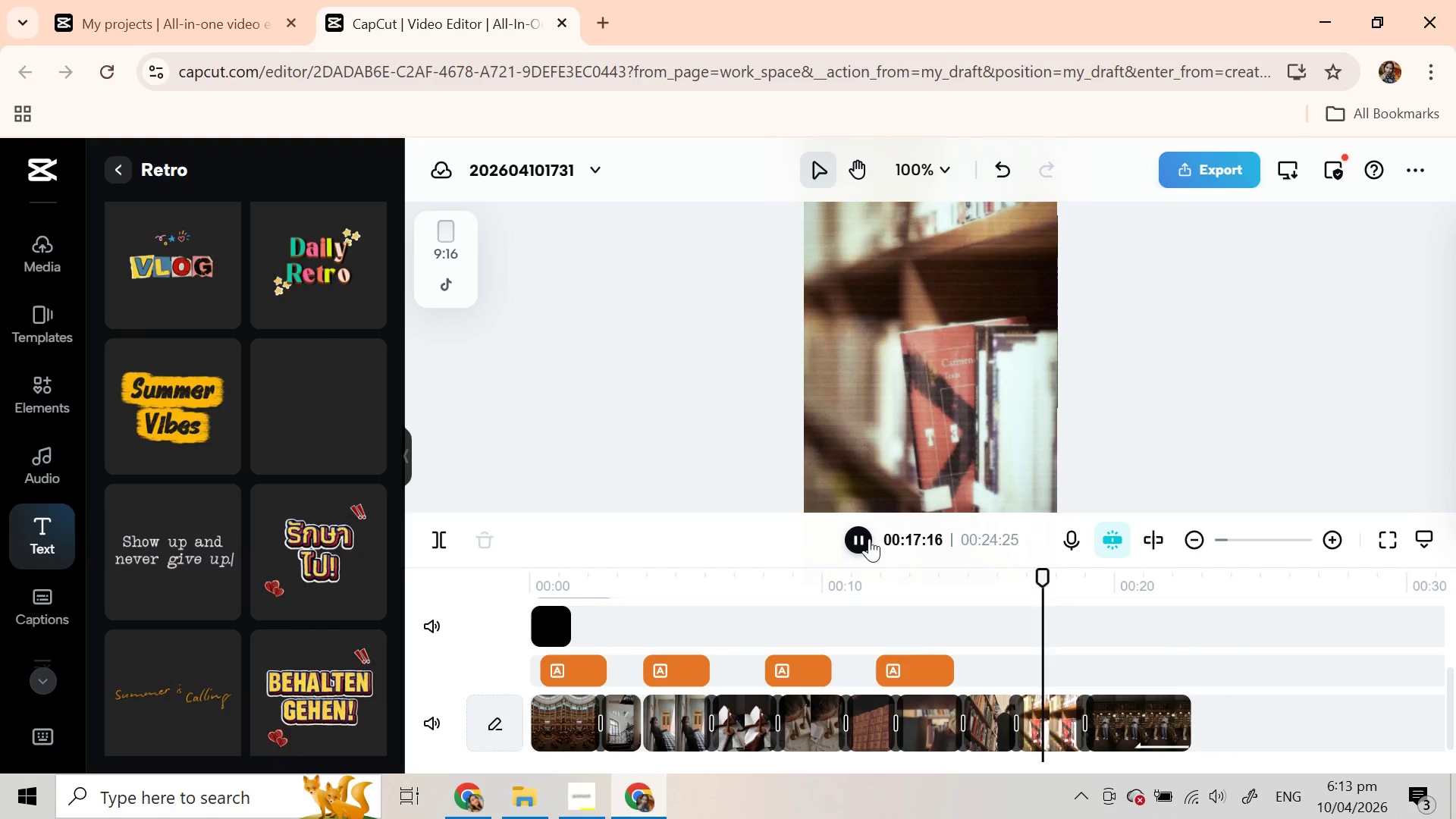 
left_click([869, 538])
 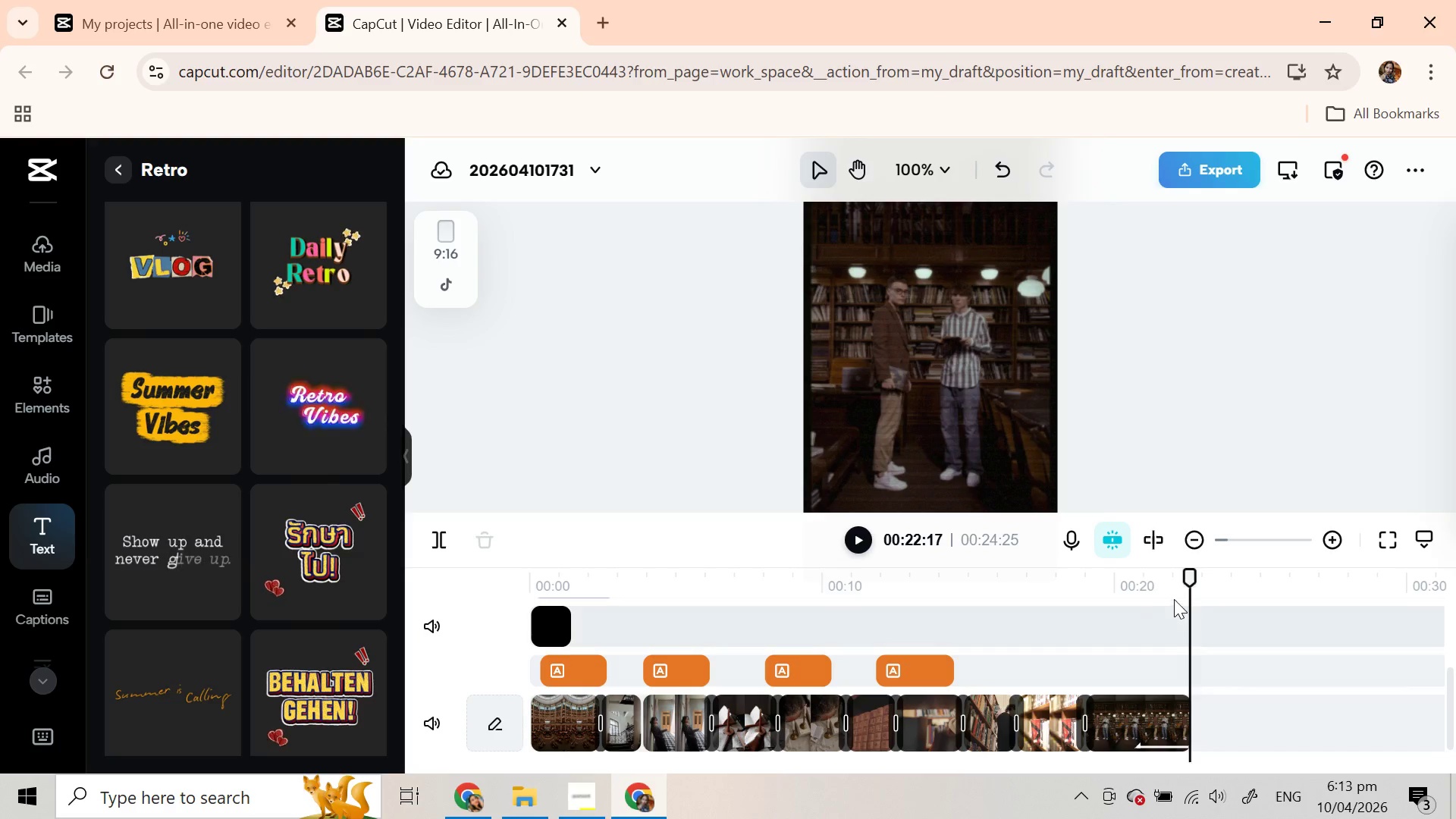 
left_click_drag(start_coordinate=[1194, 576], to_coordinate=[526, 642])
 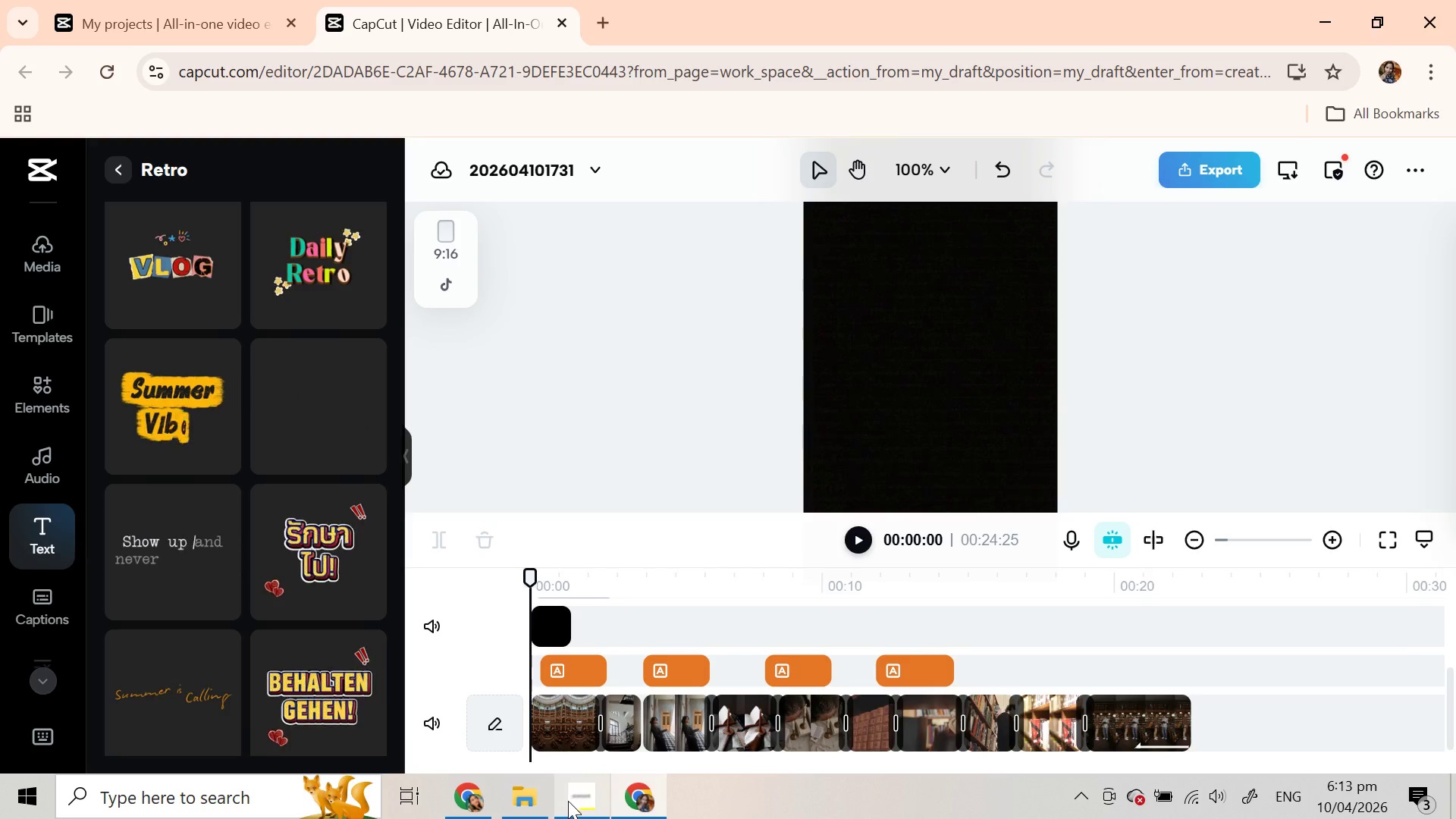 
left_click([568, 801])